 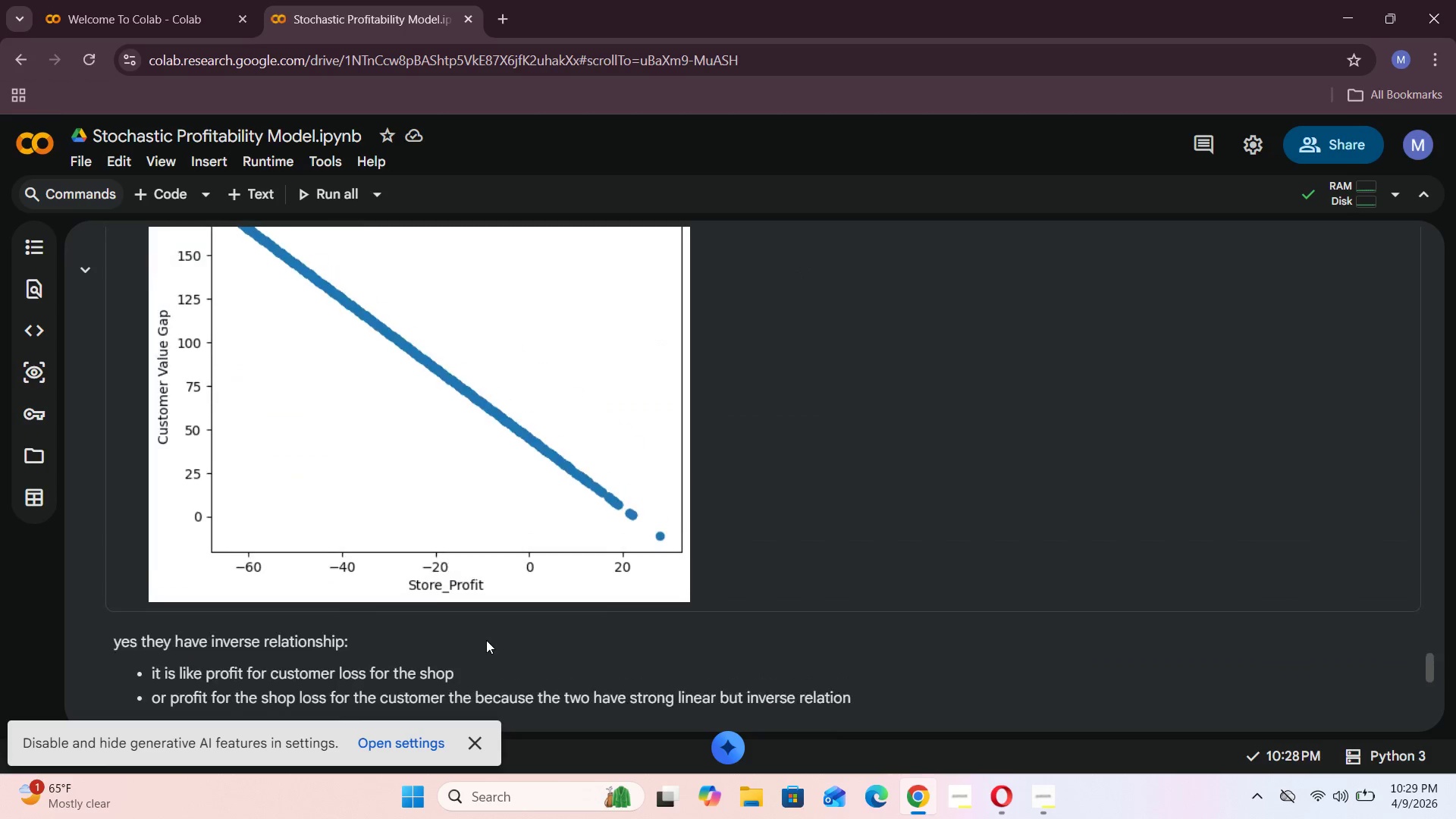 
scroll: coordinate [536, 638], scroll_direction: down, amount: 3.0
 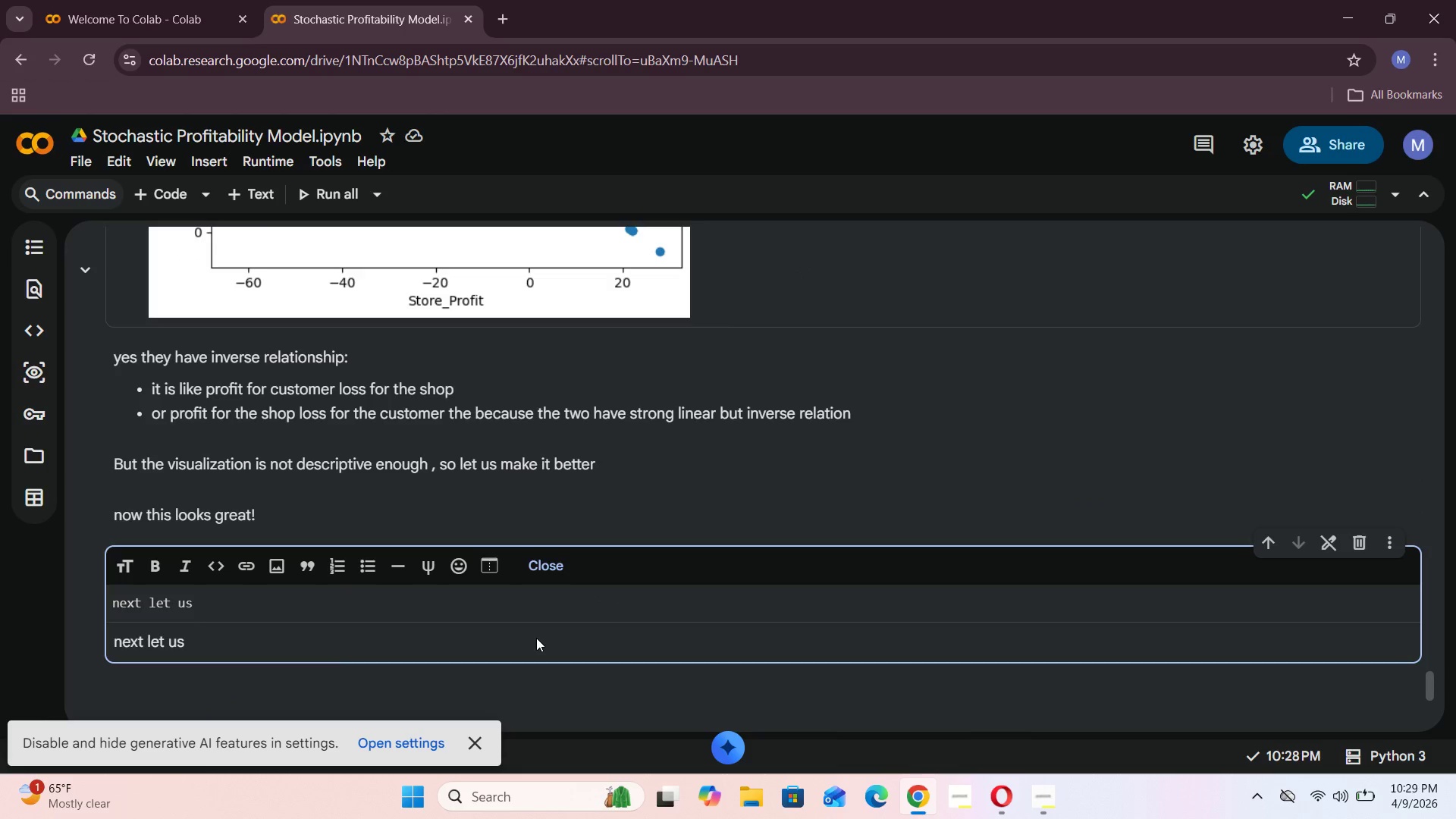 
scroll: coordinate [543, 629], scroll_direction: up, amount: 4.0
 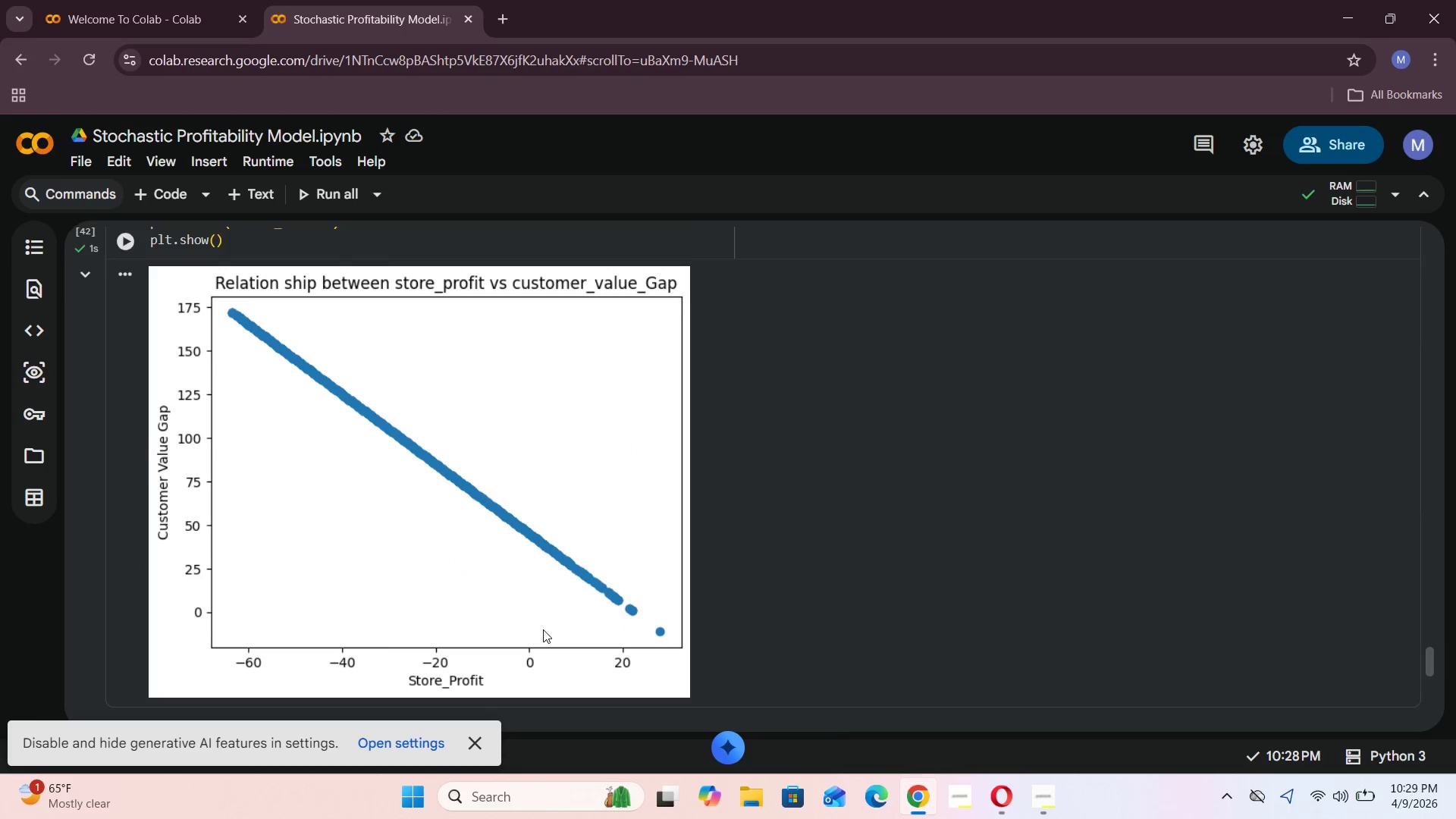 
scroll: coordinate [543, 629], scroll_direction: down, amount: 6.0
 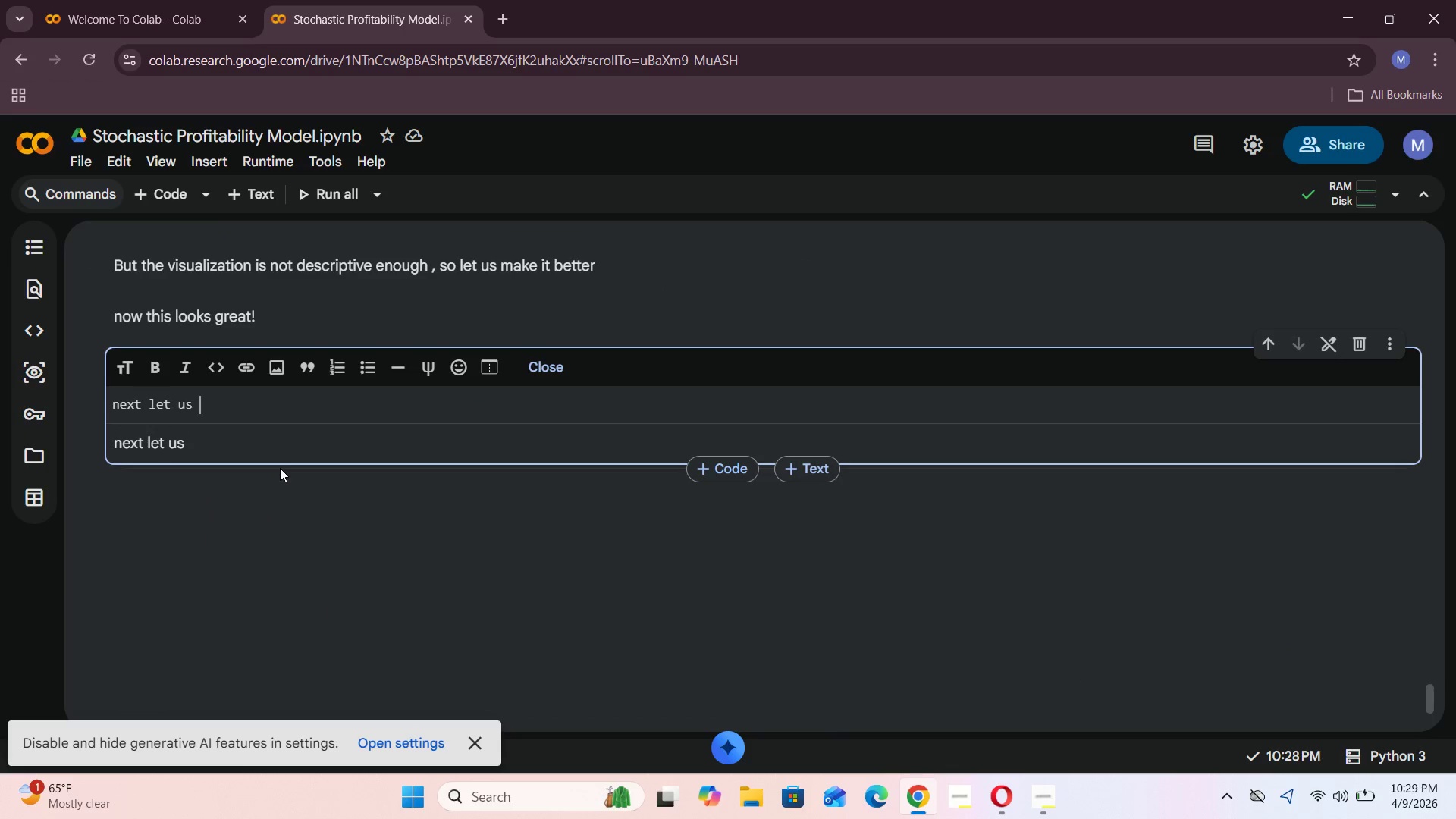 
wait(10.71)
 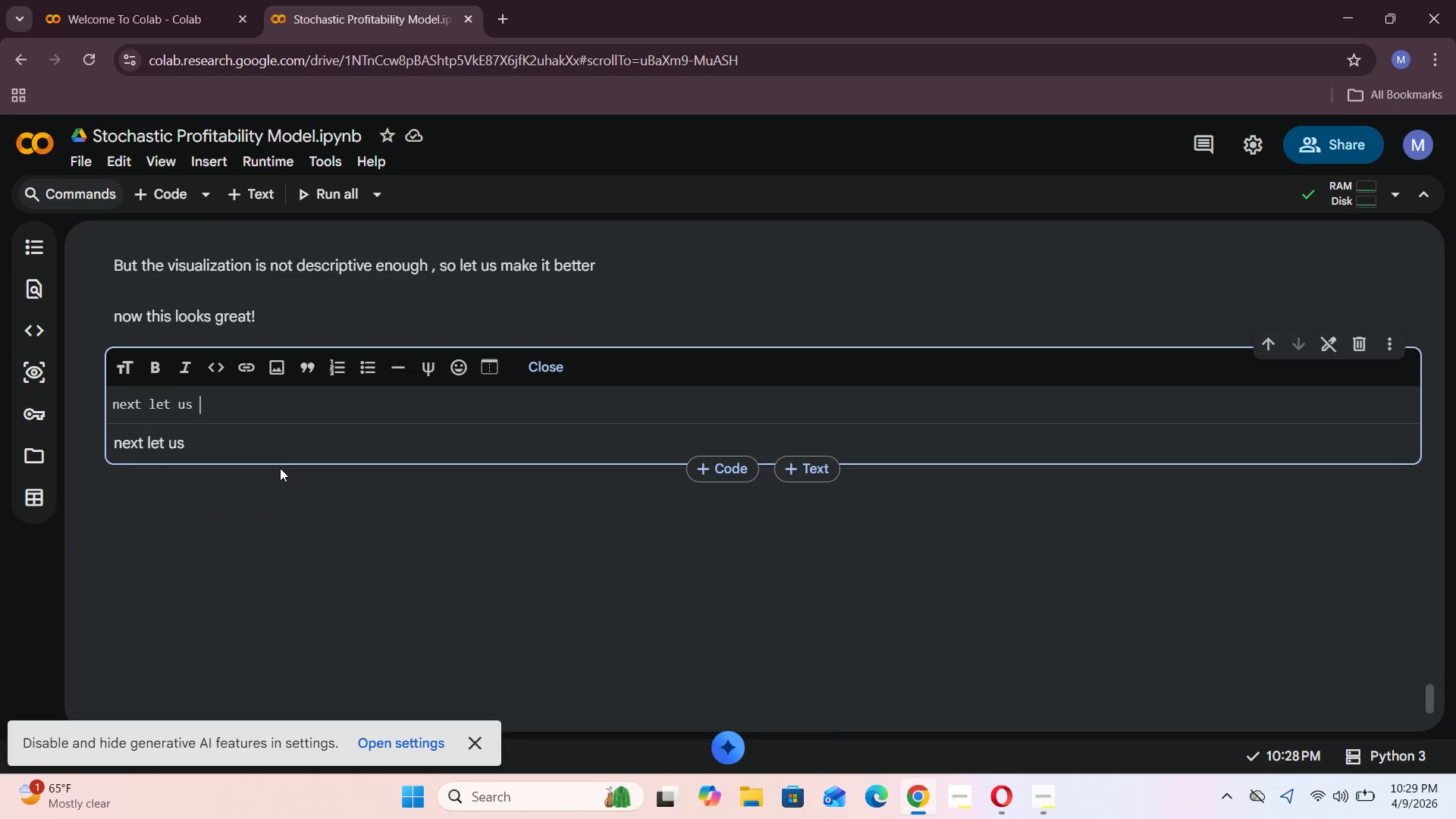 
left_click([222, 402])
 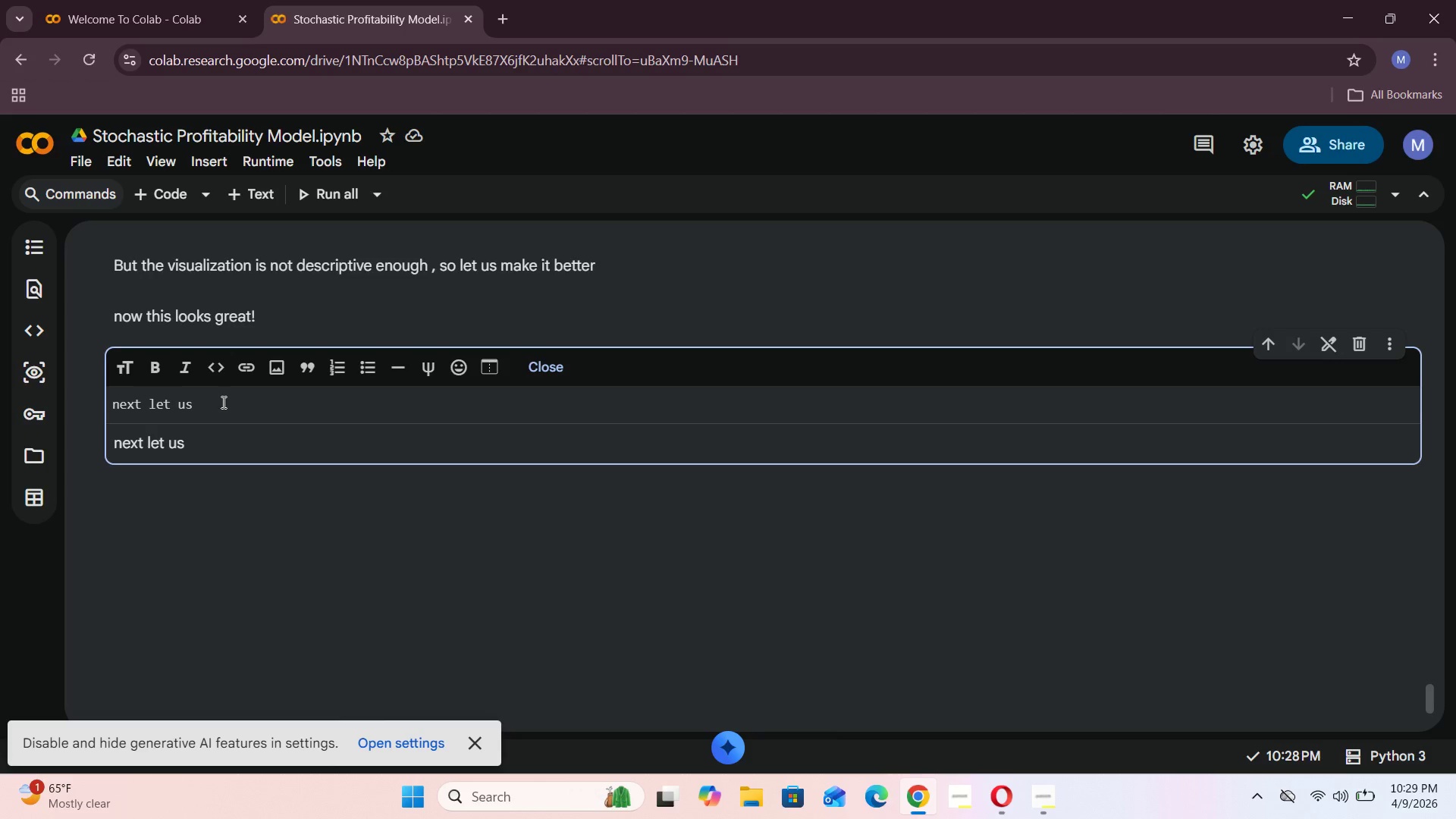 
wait(10.98)
 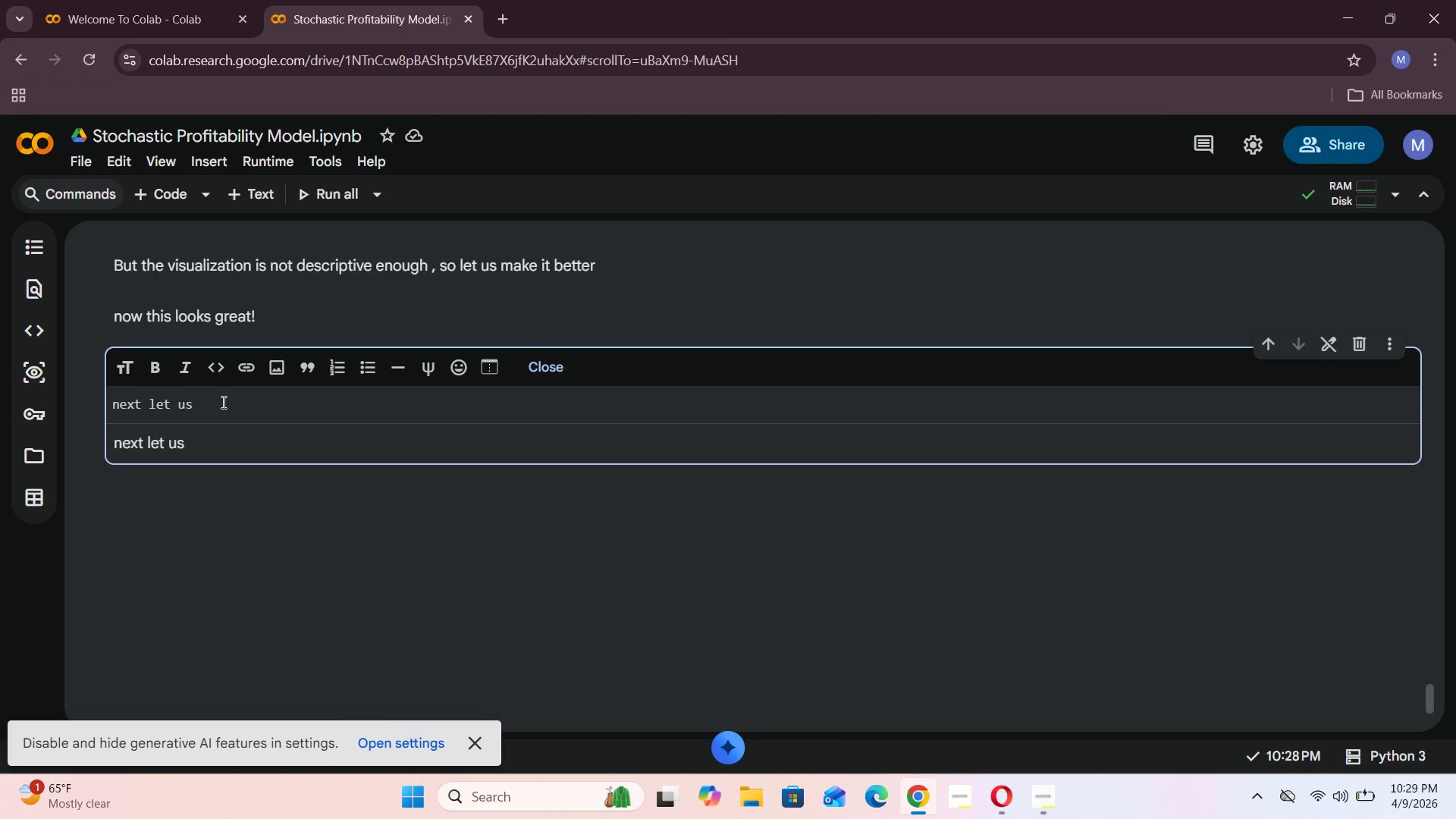 
type(do )
 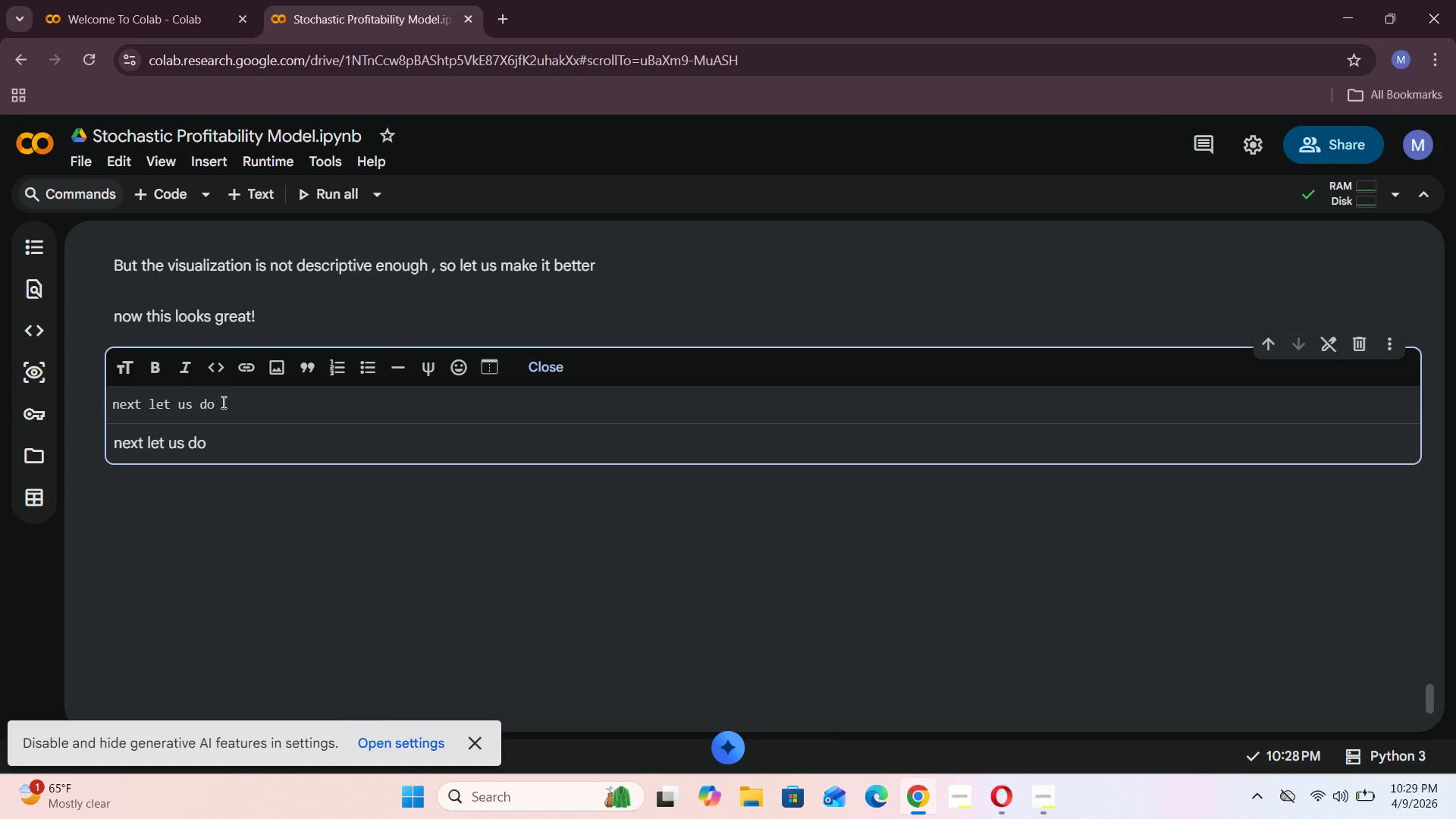 
wait(8.83)
 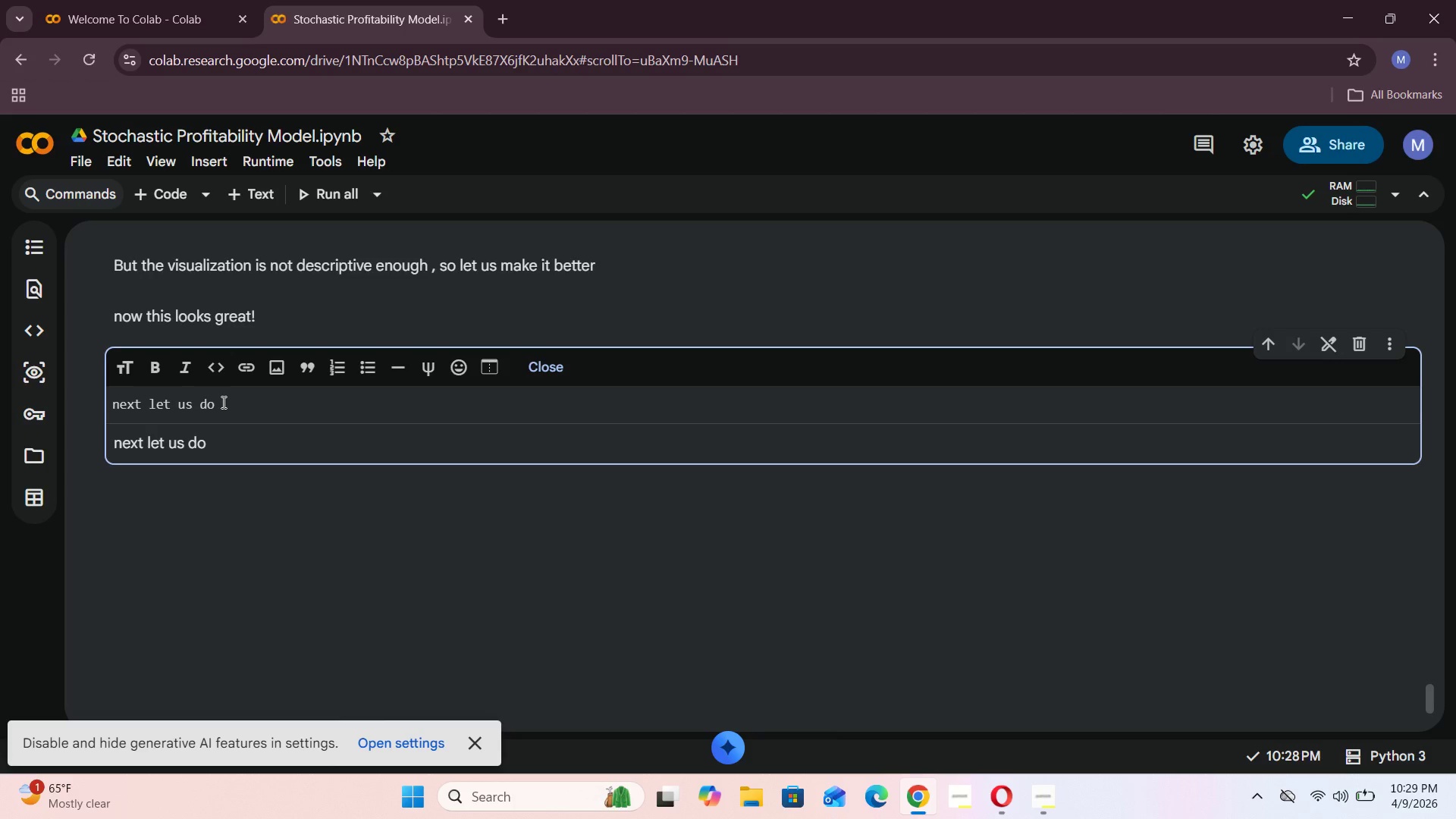 
type(the next task whoc)
key(Backspace)
key(Backspace)
type(ich is sensitivity analyssis)
key(Backspace)
key(Backspace)
key(Backspace)
type(is )
 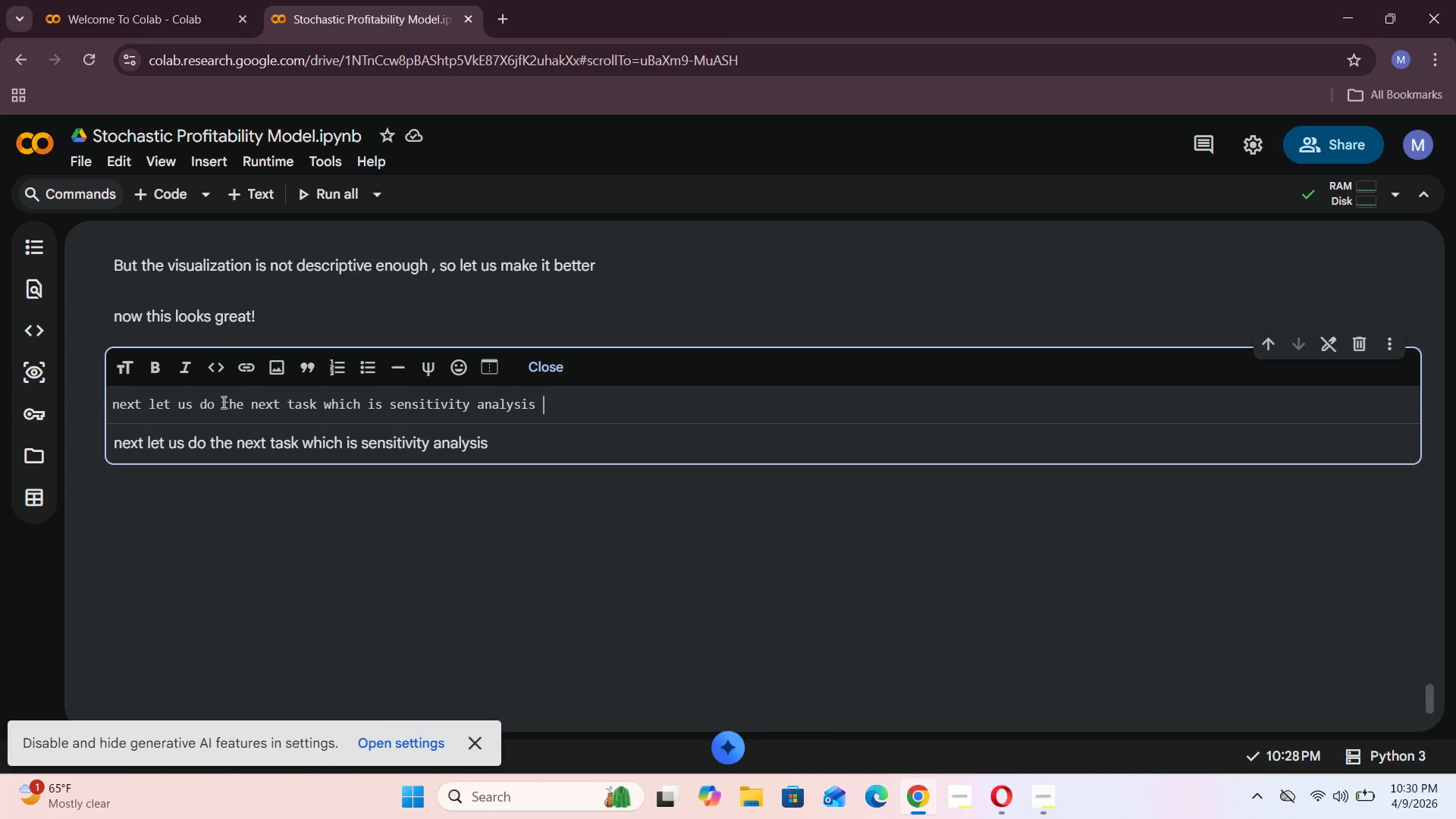 
key(Enter)
 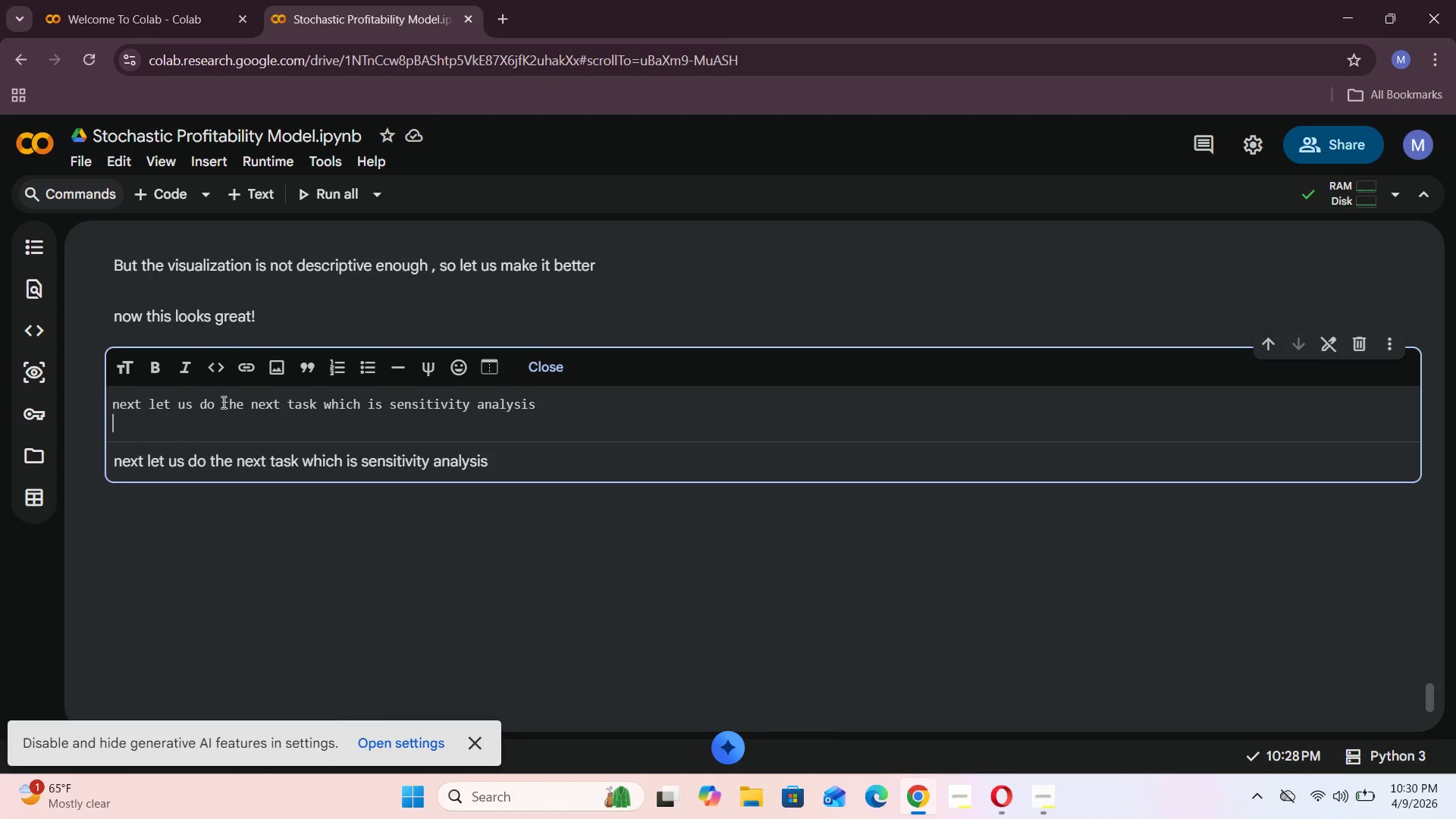 
type(sy)
key(Backspace)
type(ensitivity: De)
 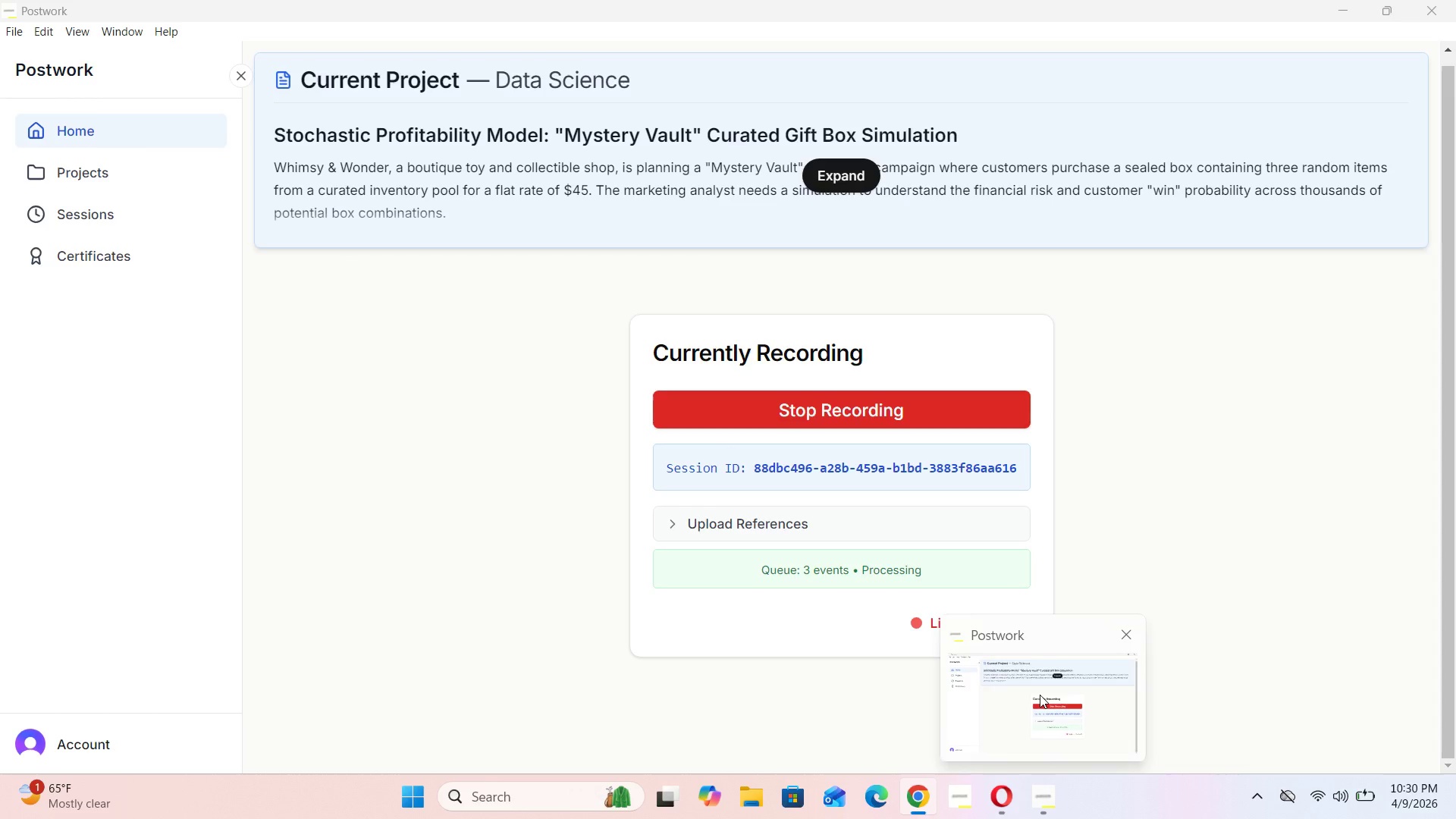 
wait(5.09)
 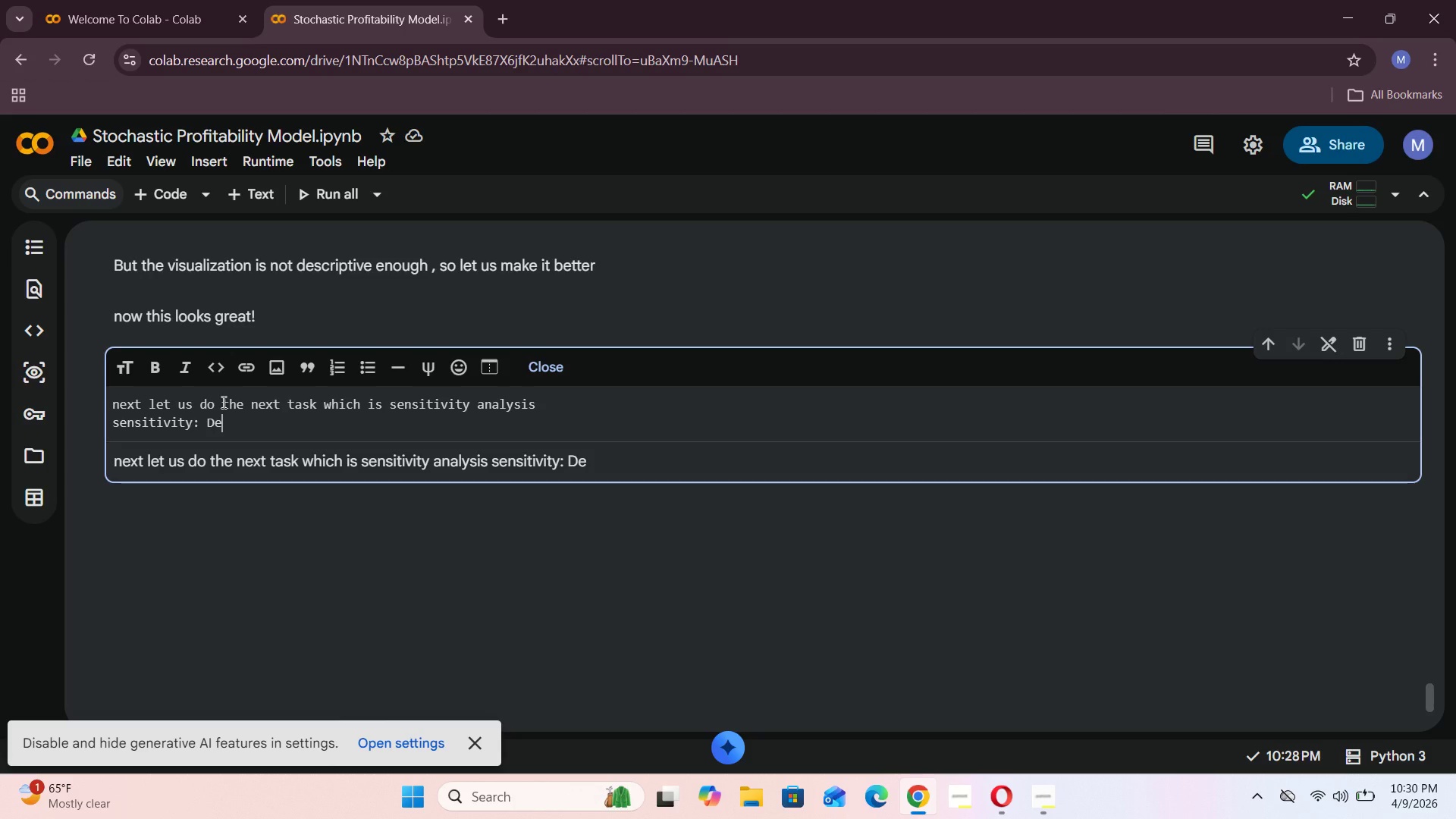 
left_click([1040, 695])